 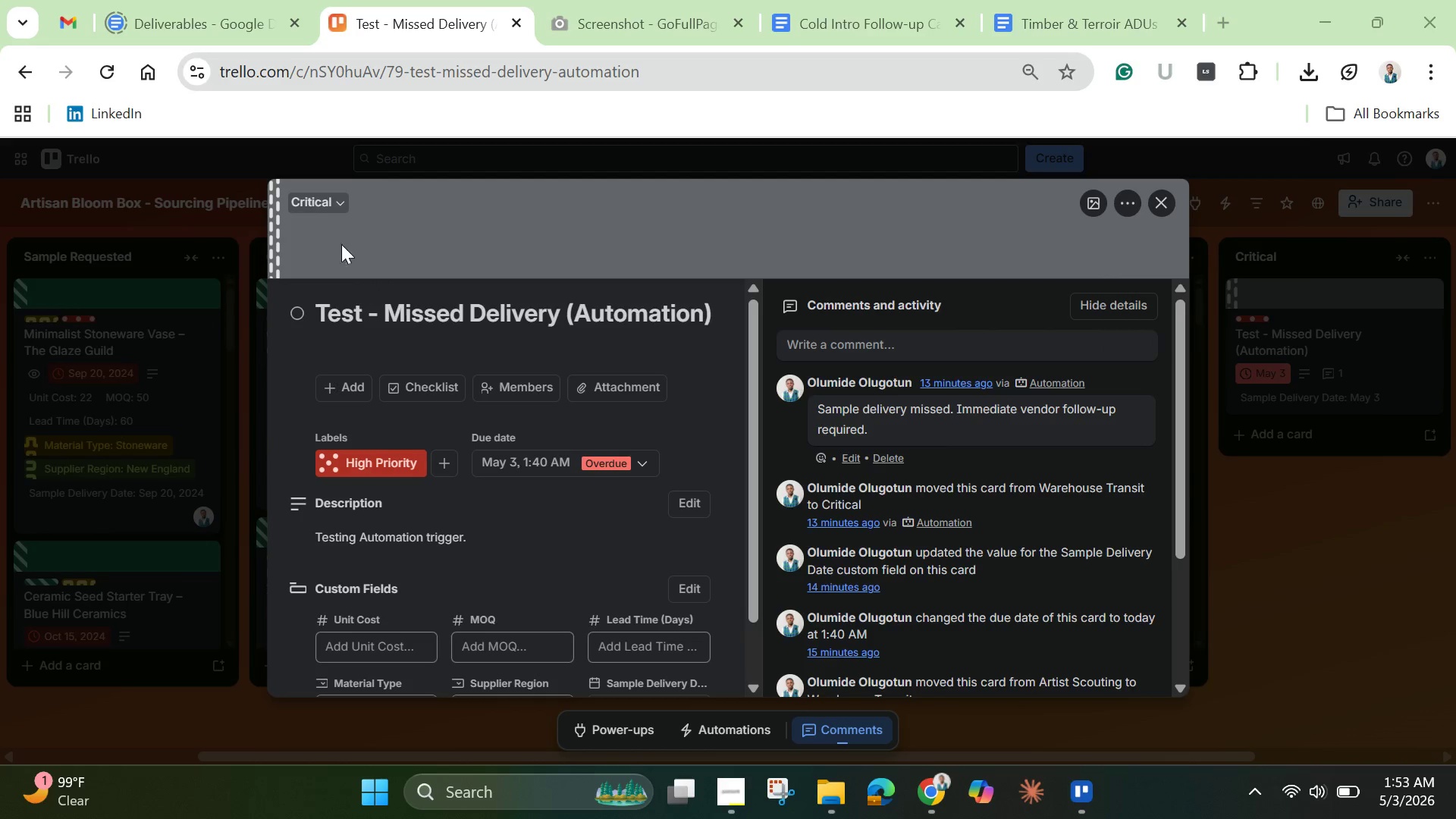 
left_click_drag(start_coordinate=[273, 178], to_coordinate=[1187, 698])
 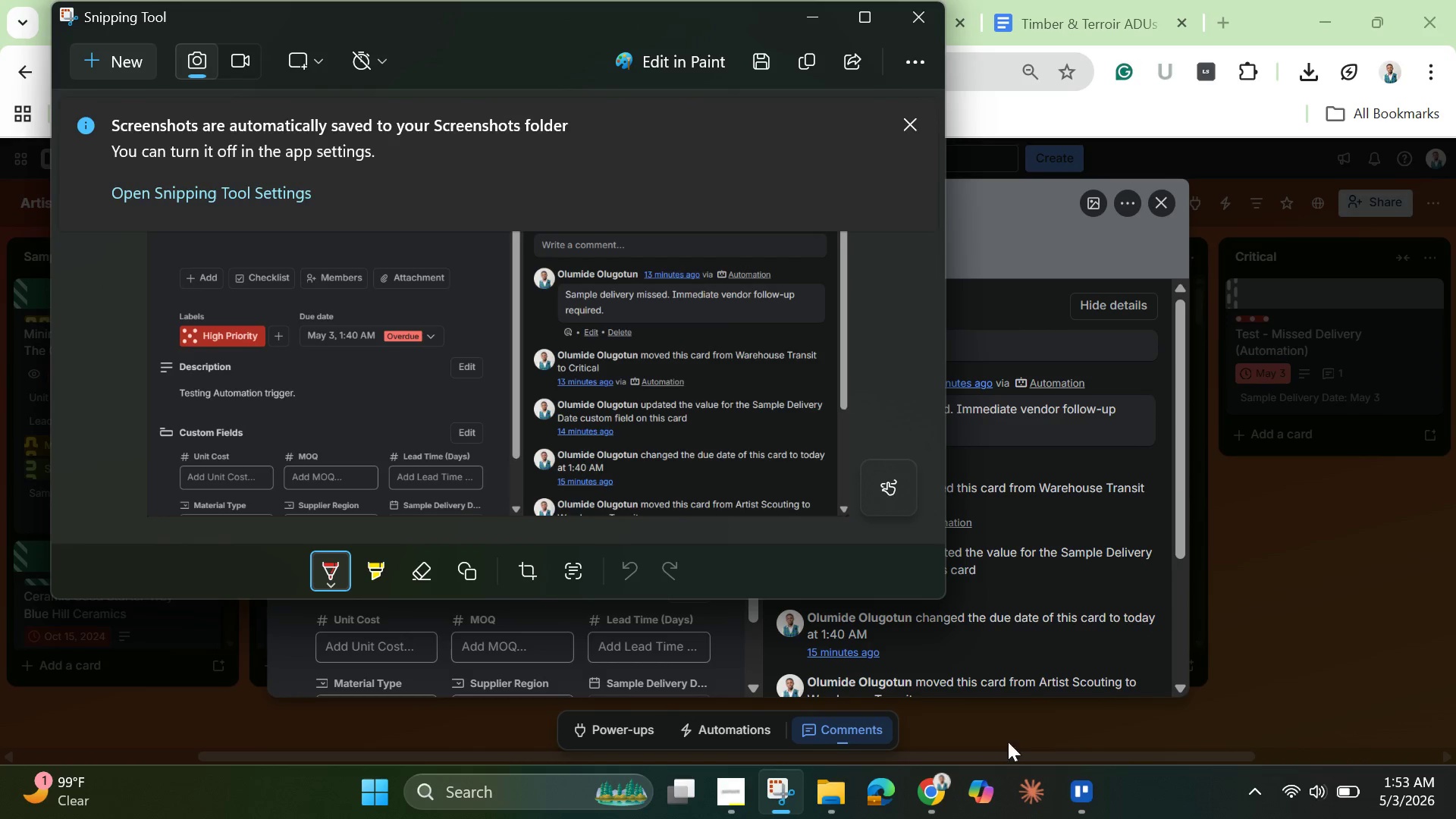 
wait(6.8)
 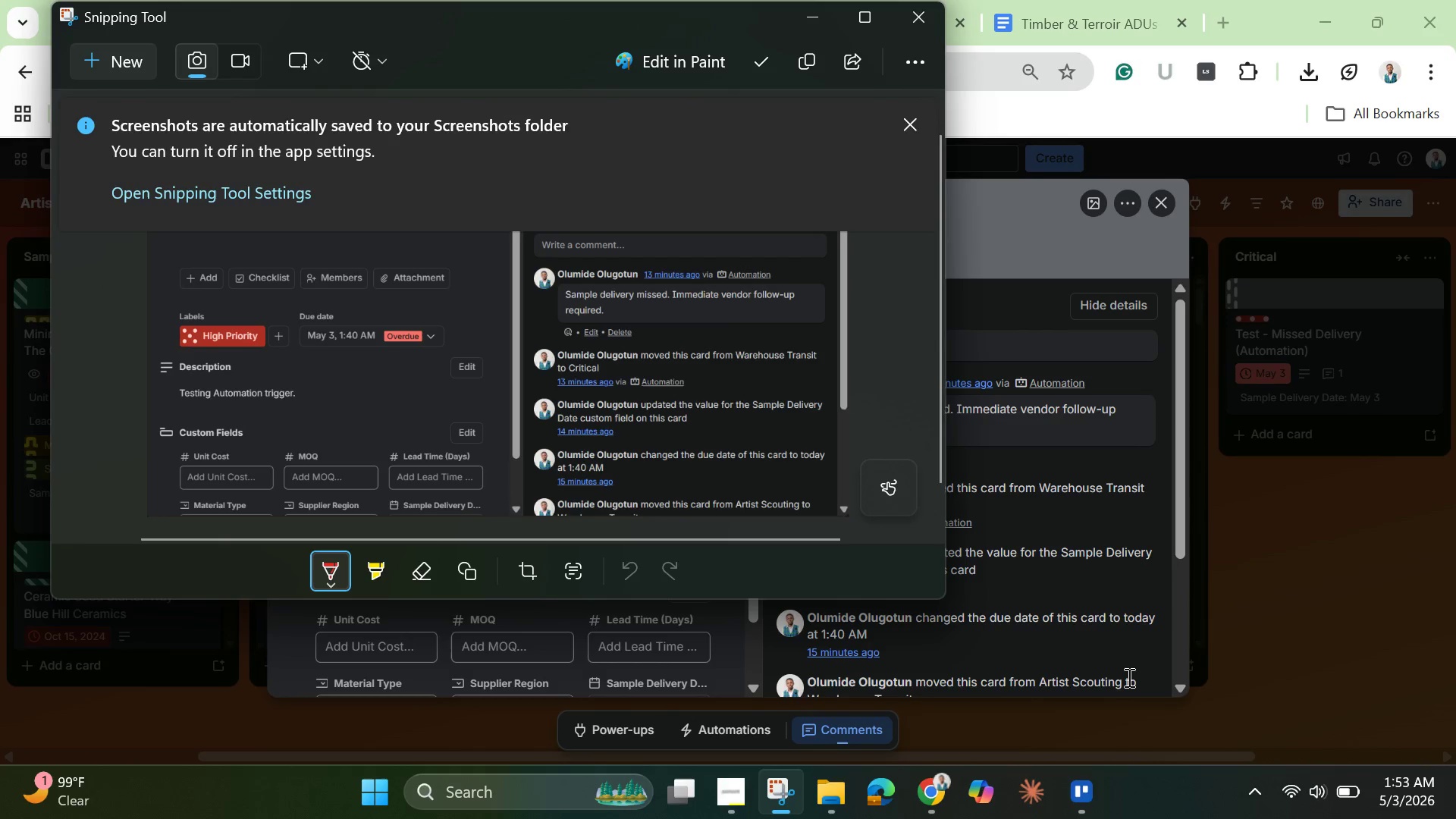 
left_click([491, 750])
 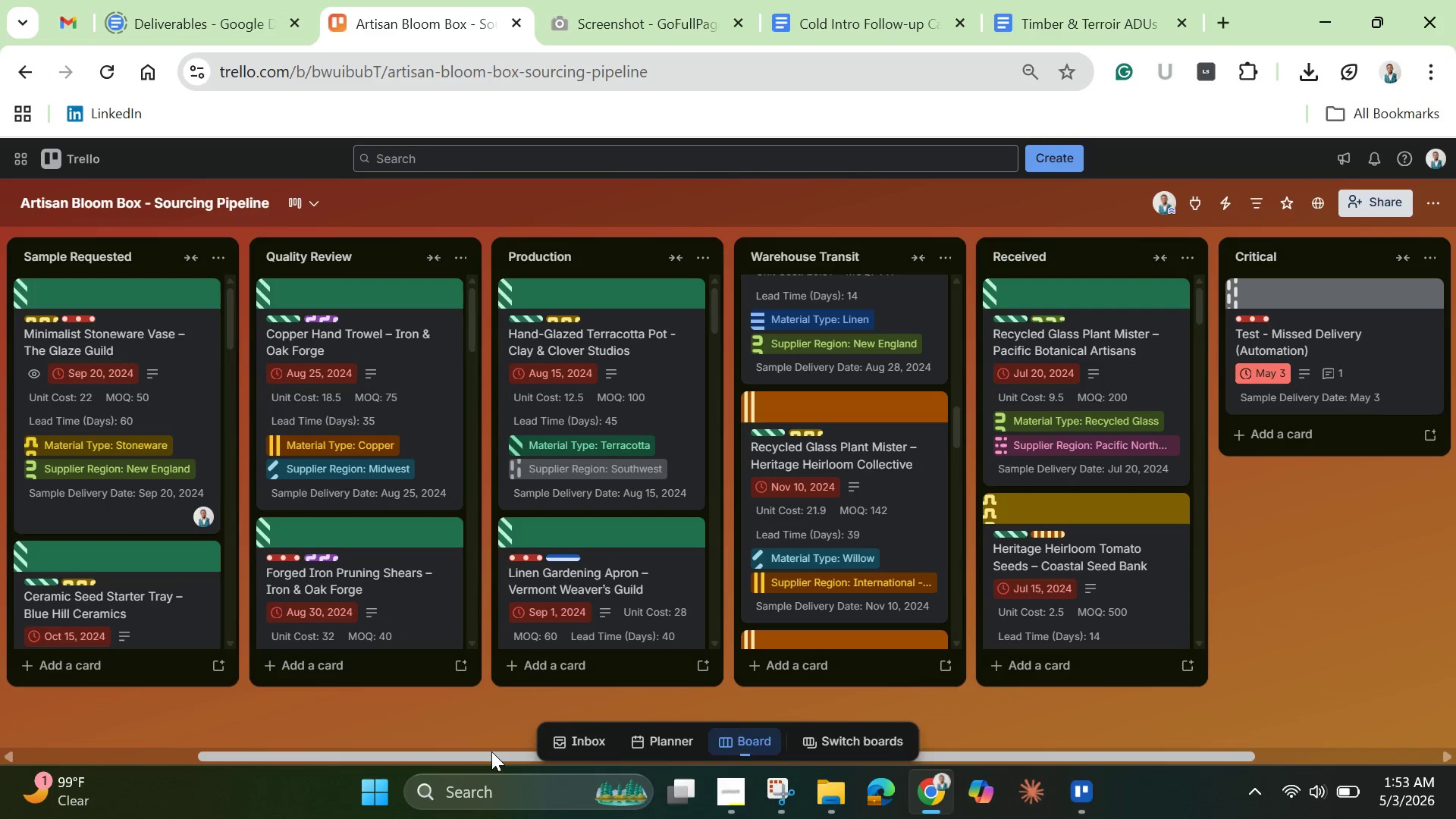 
left_click_drag(start_coordinate=[491, 752], to_coordinate=[111, 742])
 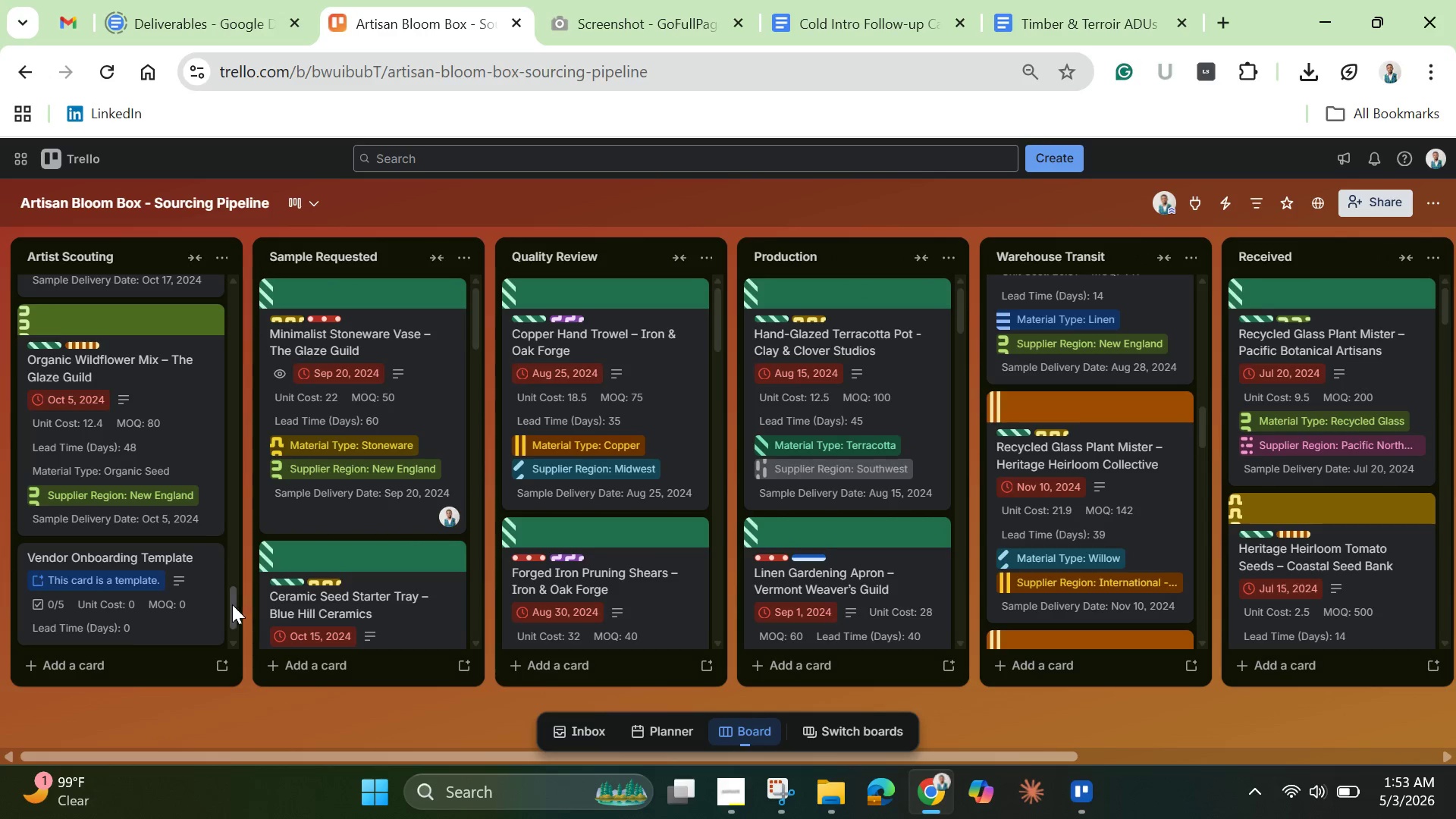 
left_click_drag(start_coordinate=[232, 604], to_coordinate=[256, 268])
 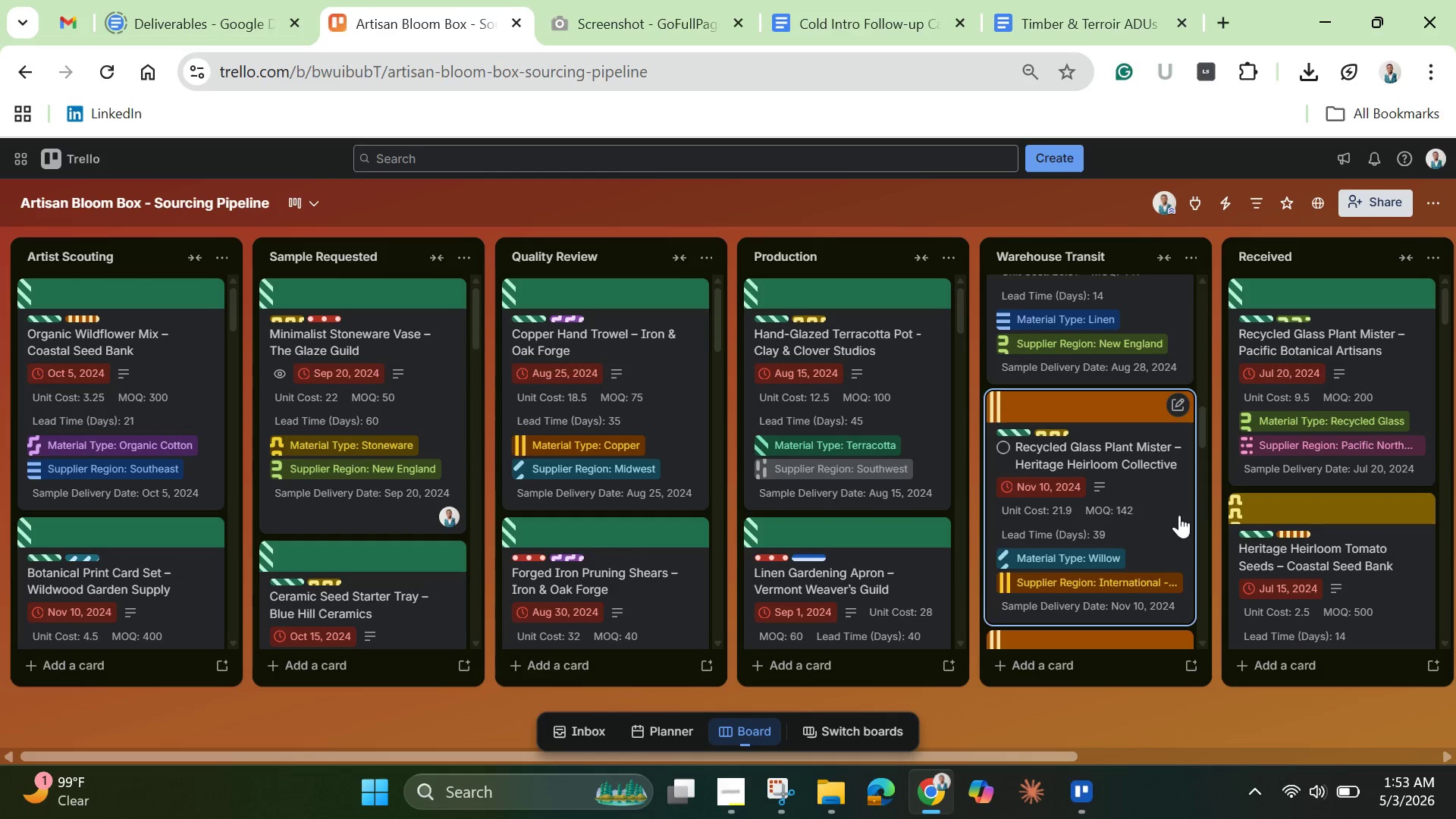 
left_click_drag(start_coordinate=[1200, 428], to_coordinate=[1182, 289])
 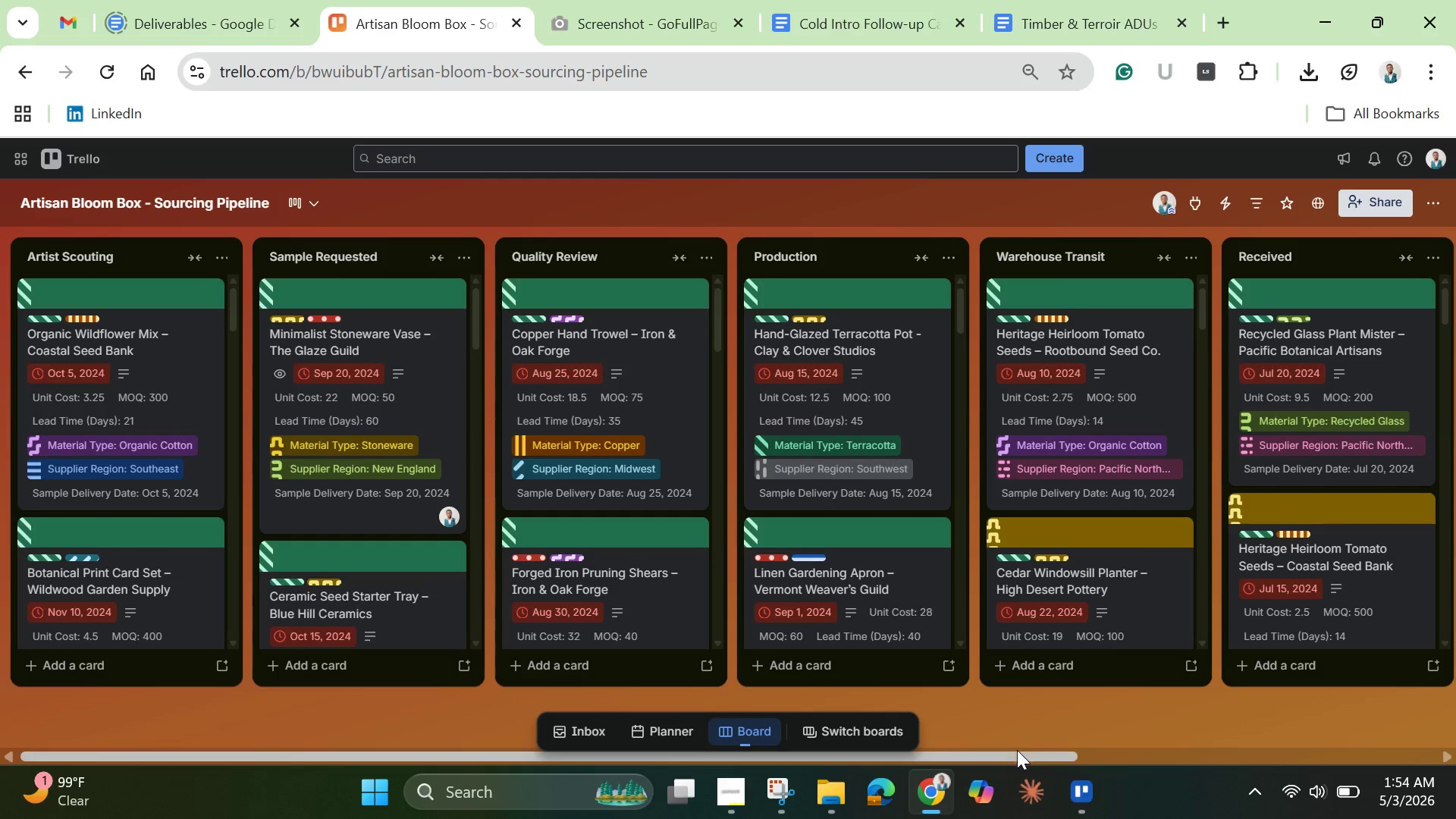 
left_click_drag(start_coordinate=[1017, 750], to_coordinate=[1245, 748])
 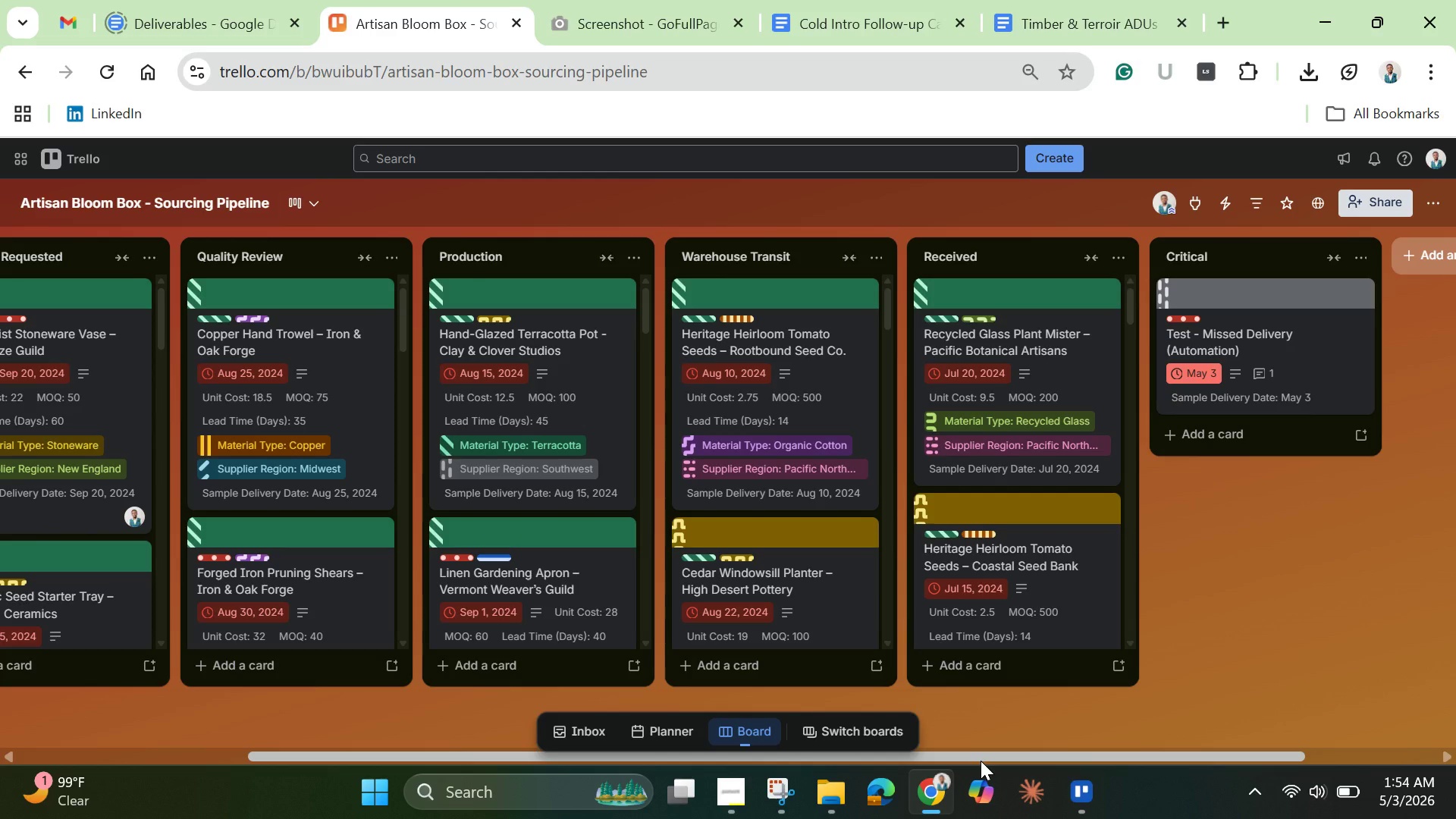 
wait(8.47)
 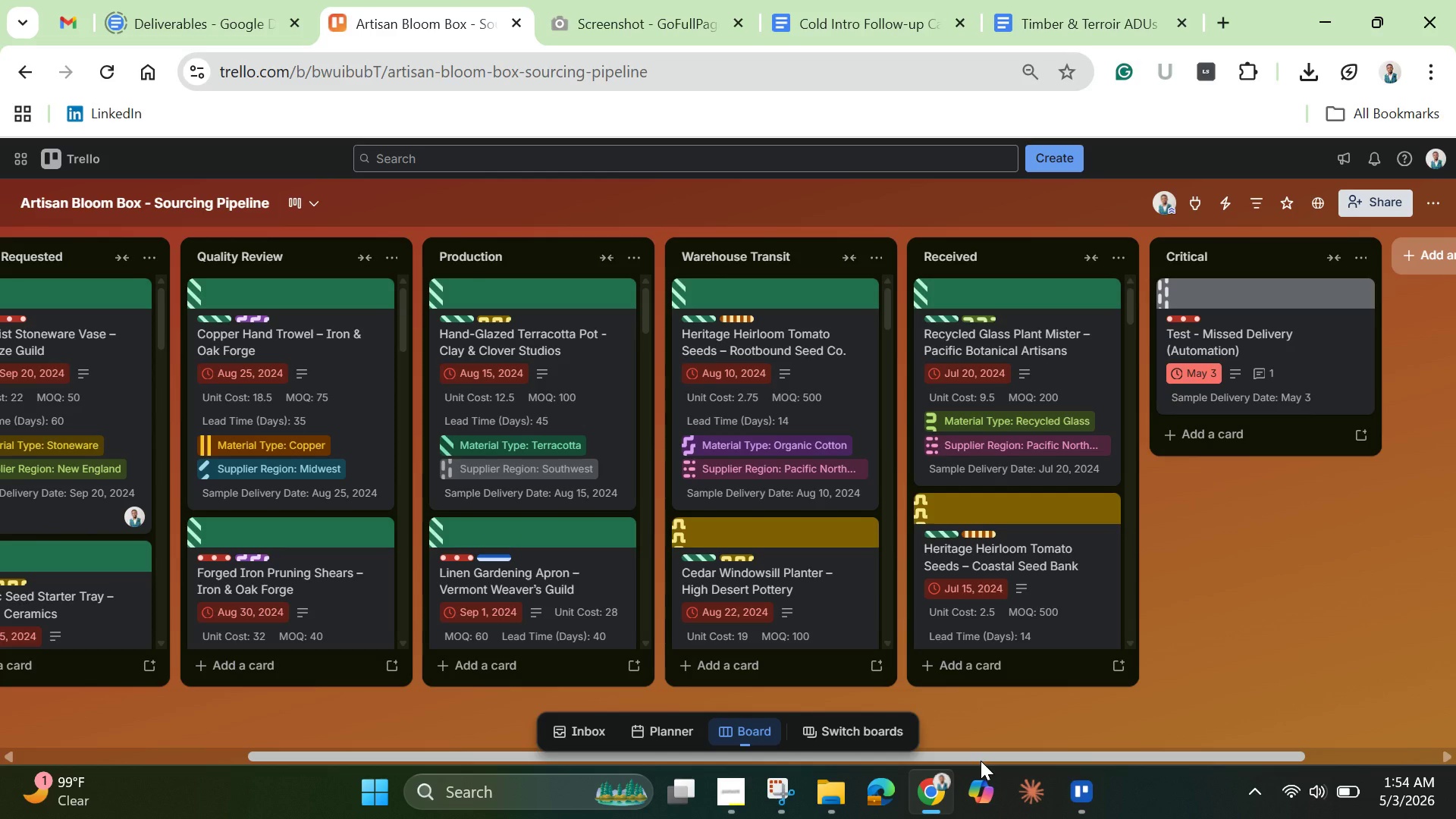 
left_click_drag(start_coordinate=[981, 761], to_coordinate=[76, 744])
 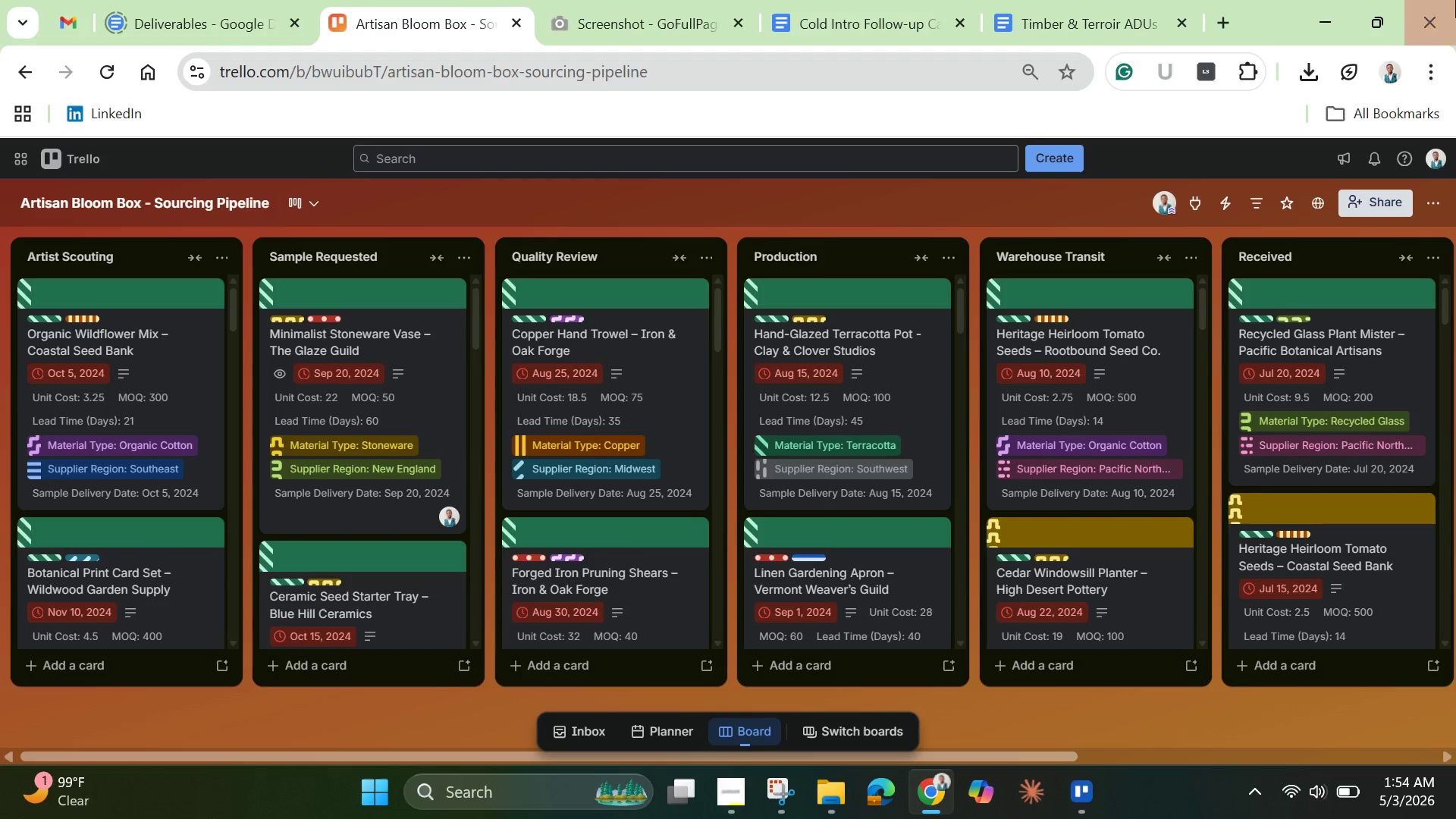 
wait(7.73)
 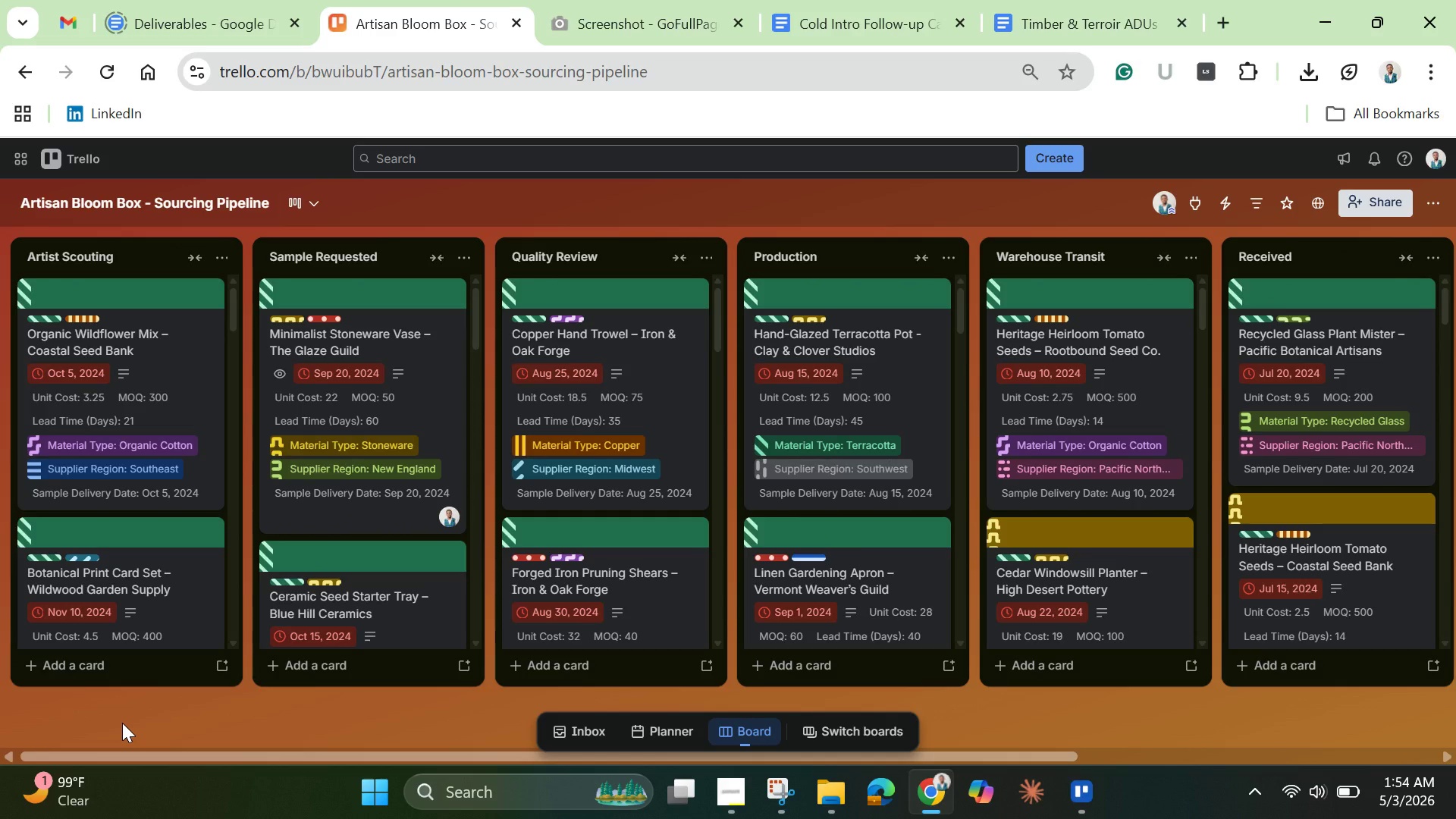 
mouse_move([1297, 77])
 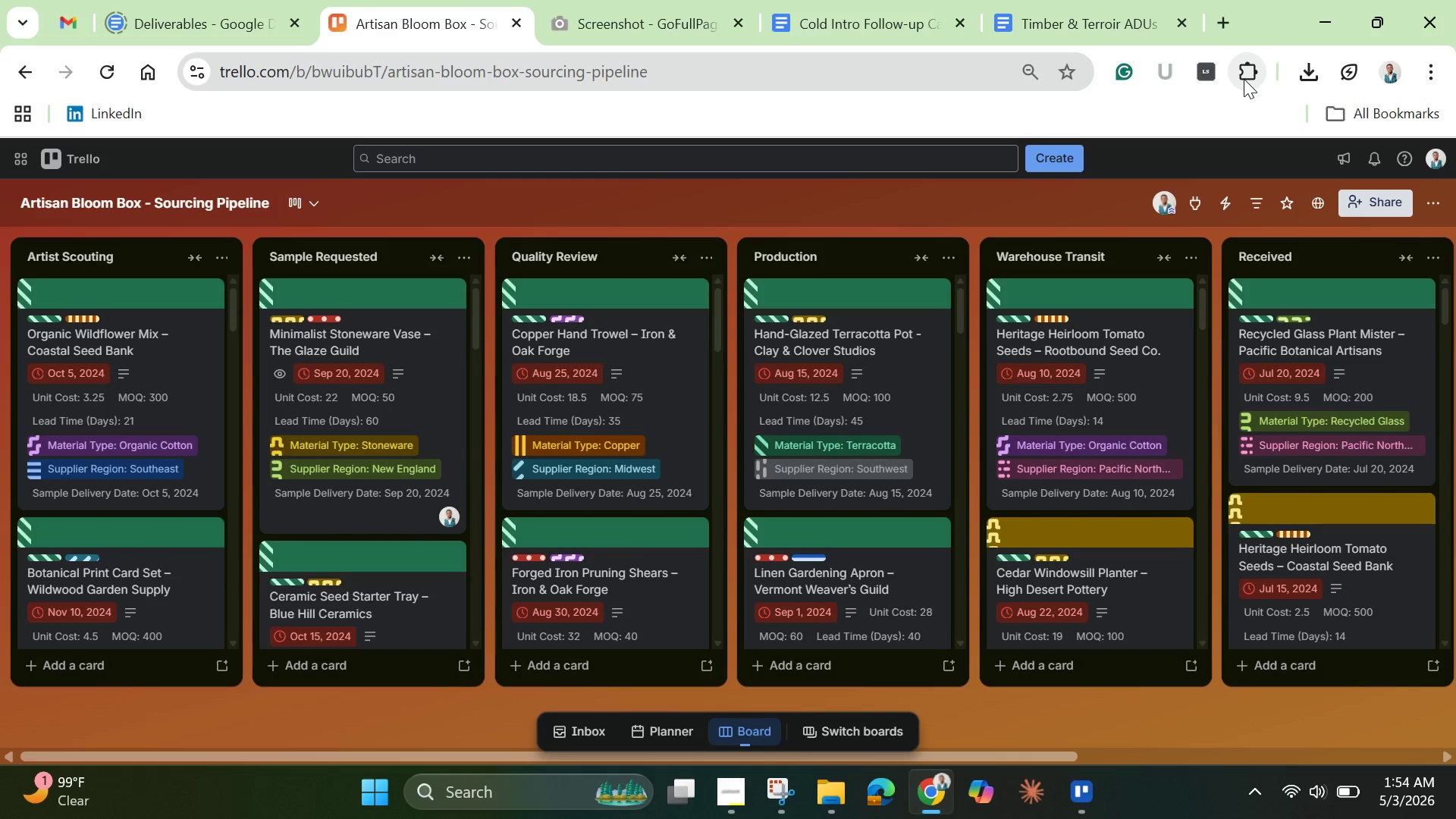 
left_click([1244, 79])
 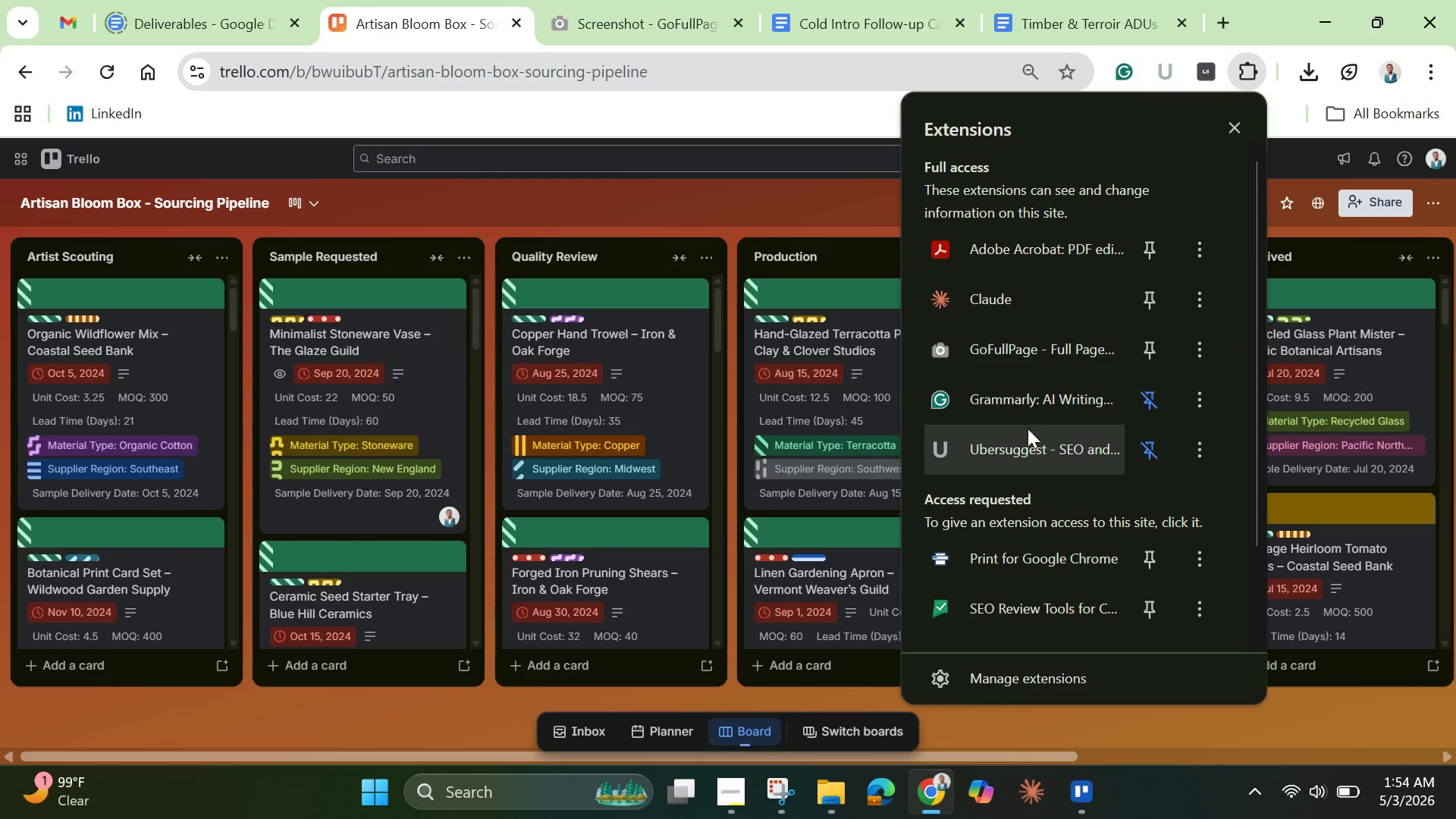 
left_click([1021, 362])
 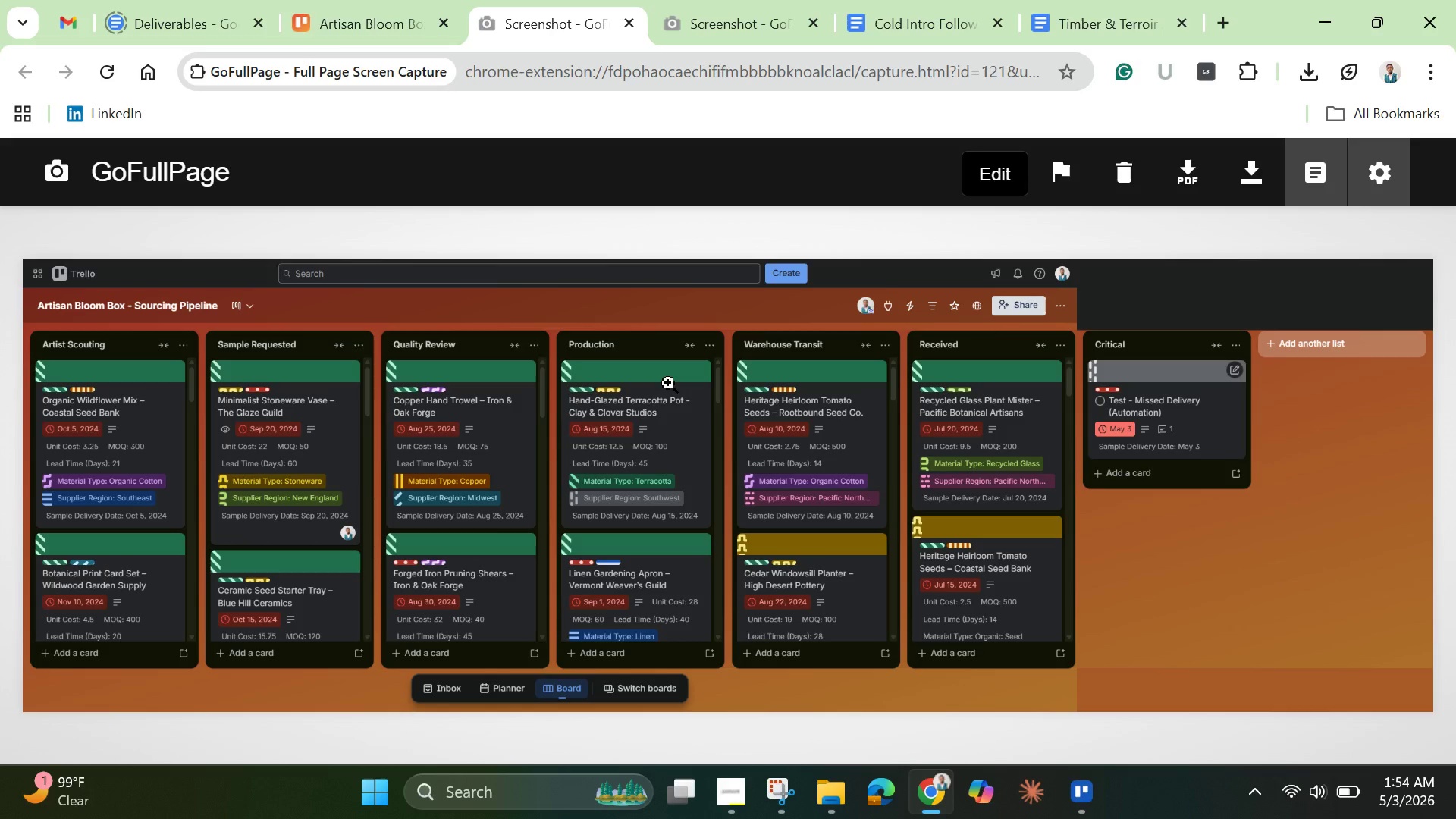 
wait(17.45)
 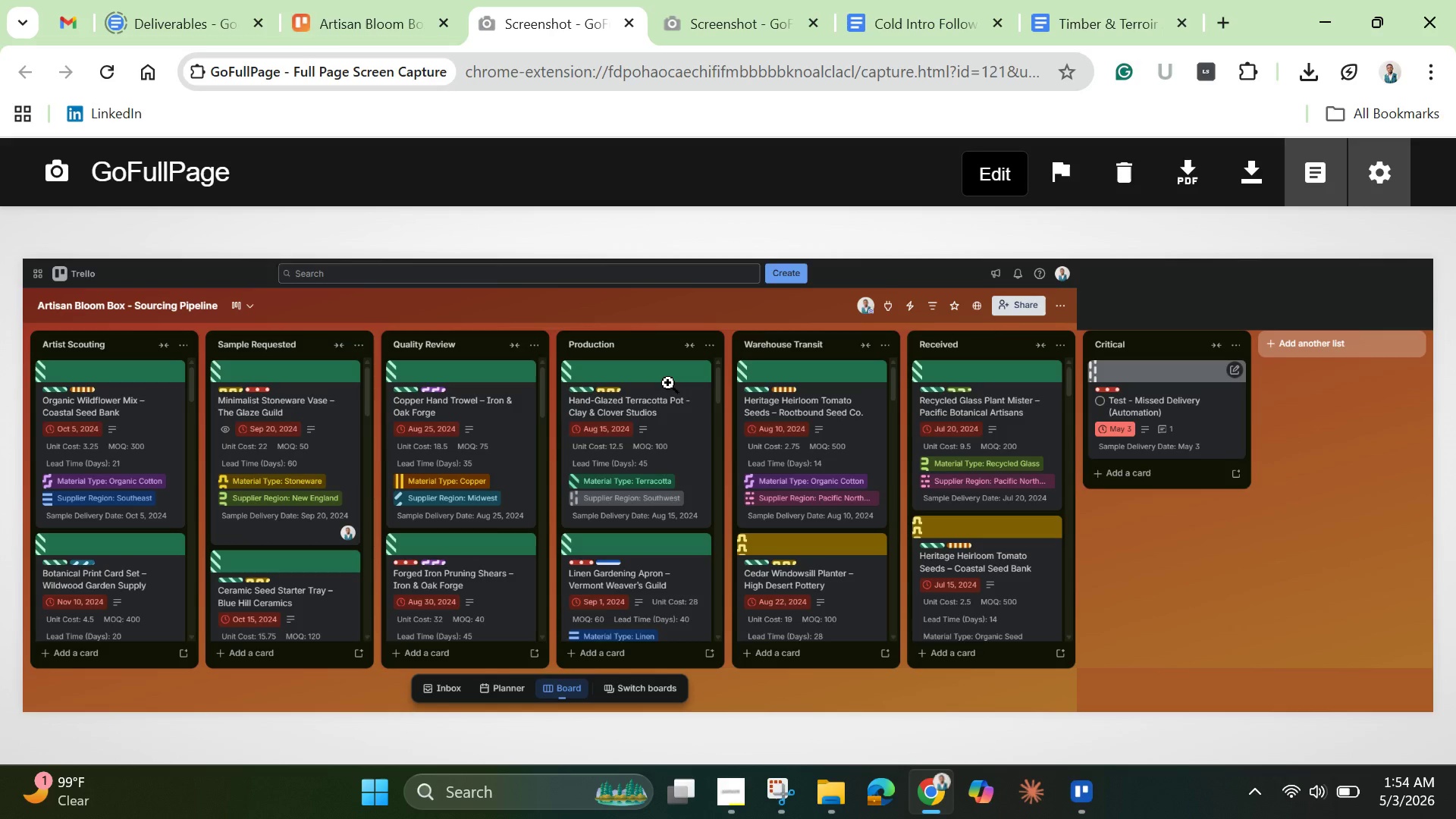 
left_click([782, 791])
 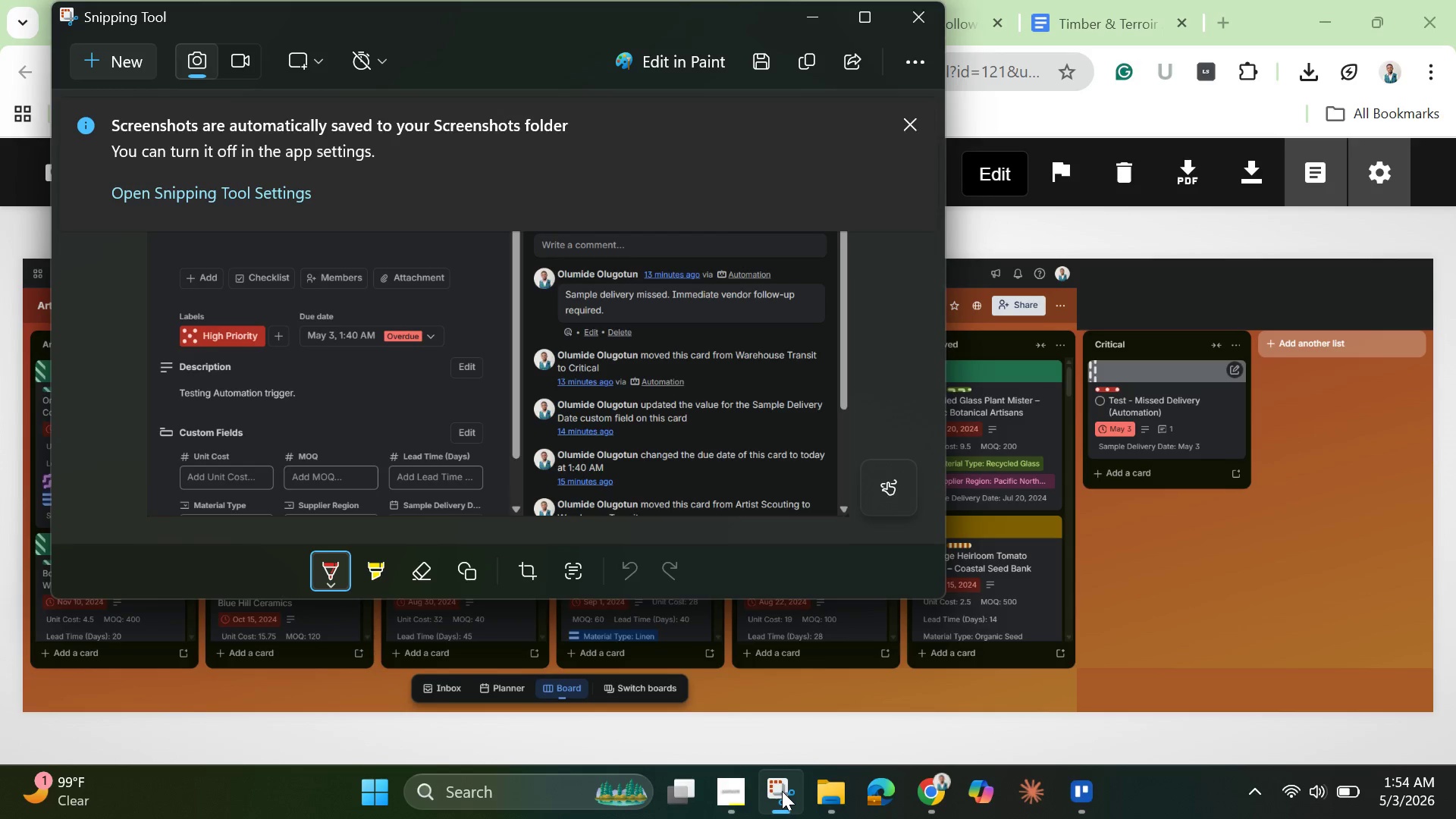 
left_click([782, 791])
 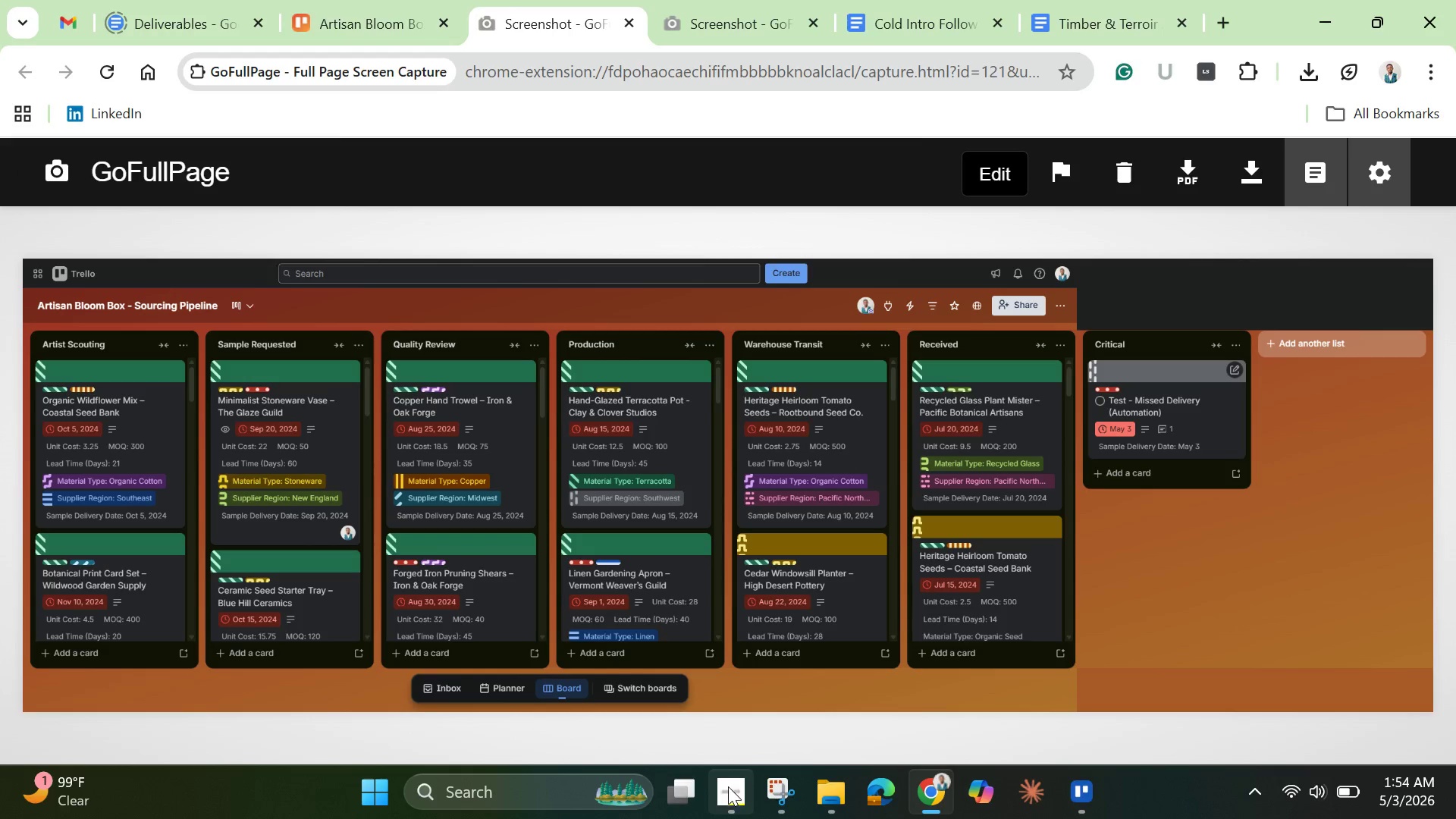 
left_click([719, 791])